 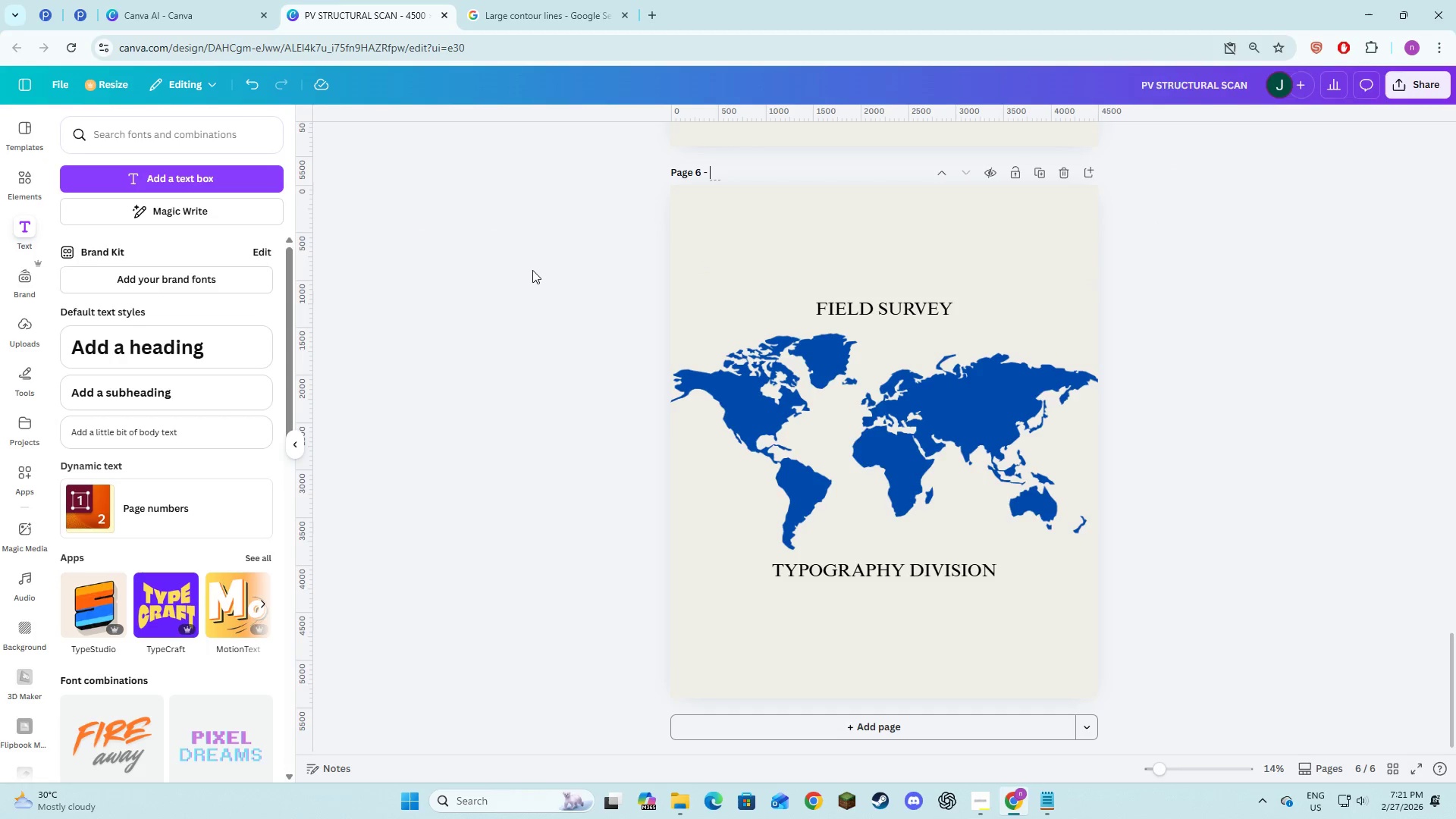 
key(Control+V)
 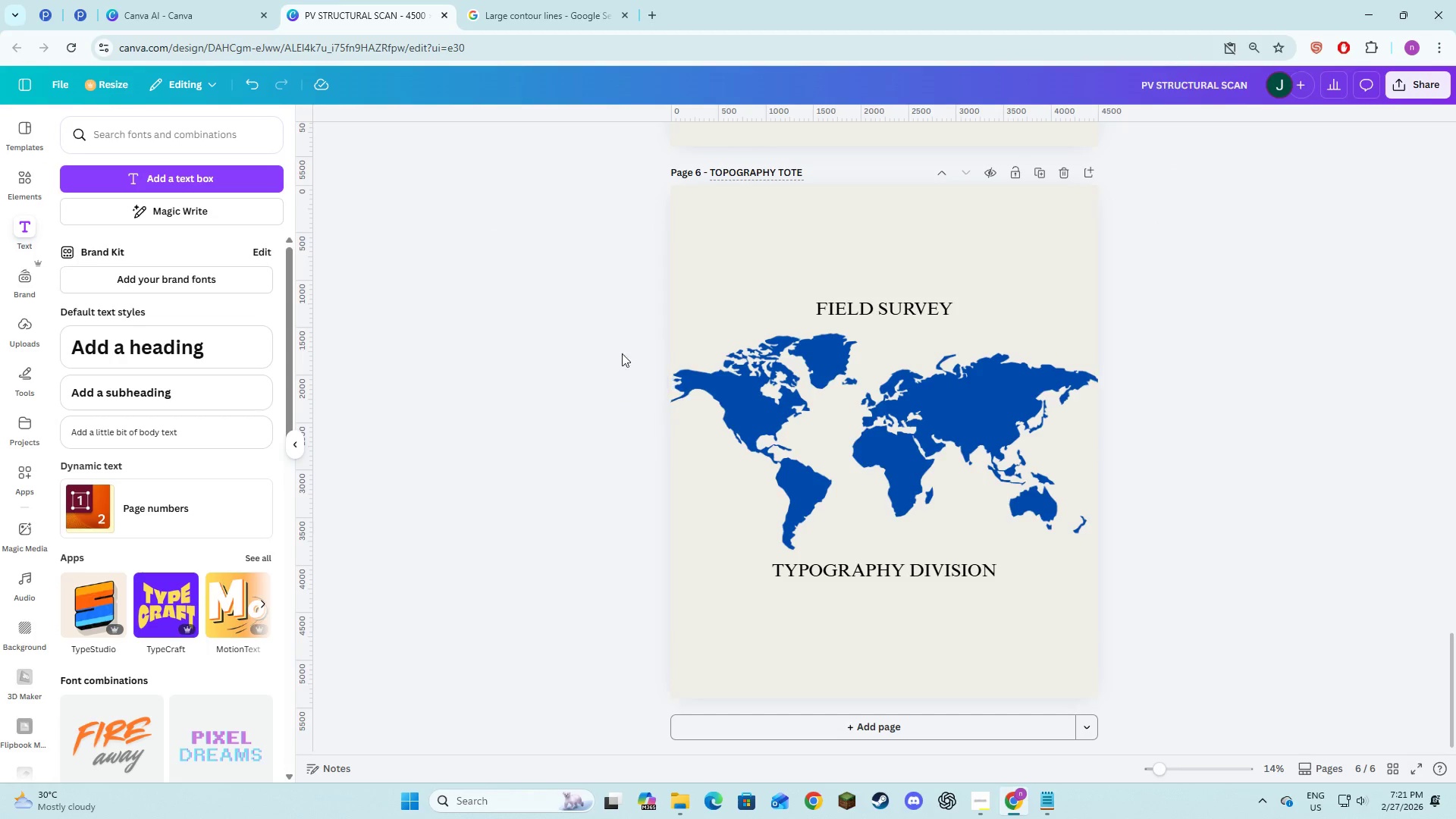 
left_click([587, 389])
 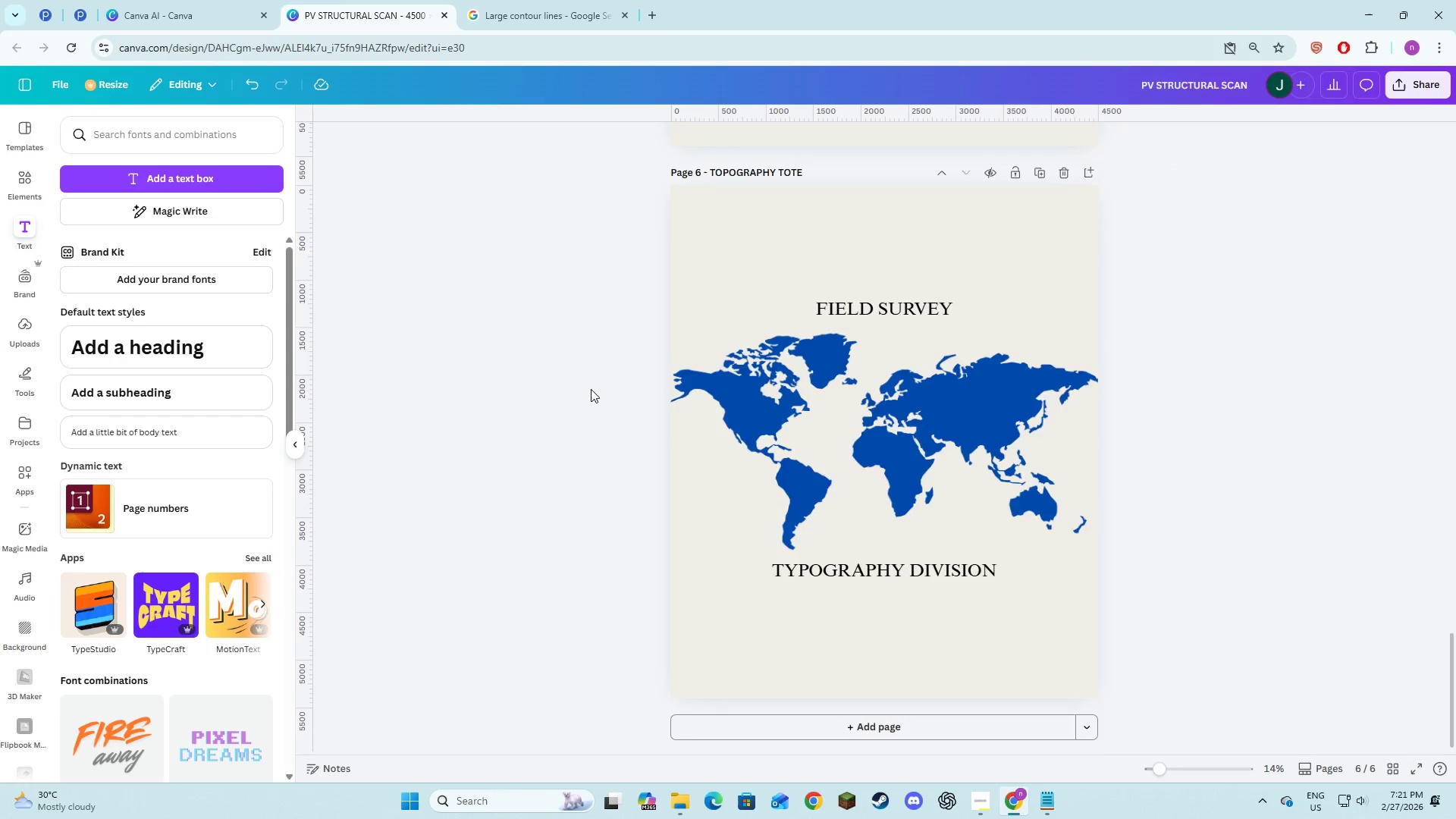 
scroll: coordinate [596, 388], scroll_direction: down, amount: 4.0
 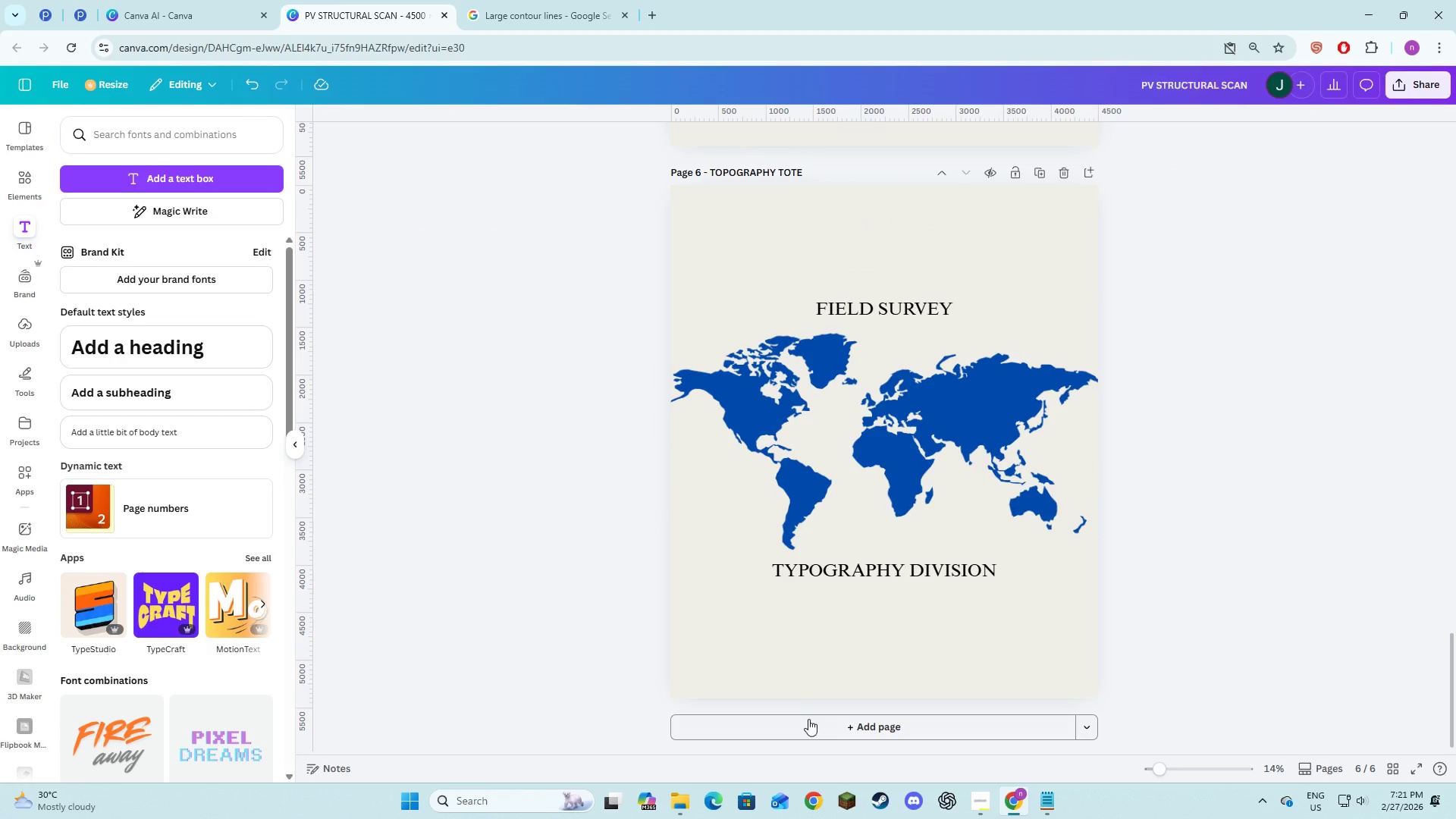 
left_click([810, 727])
 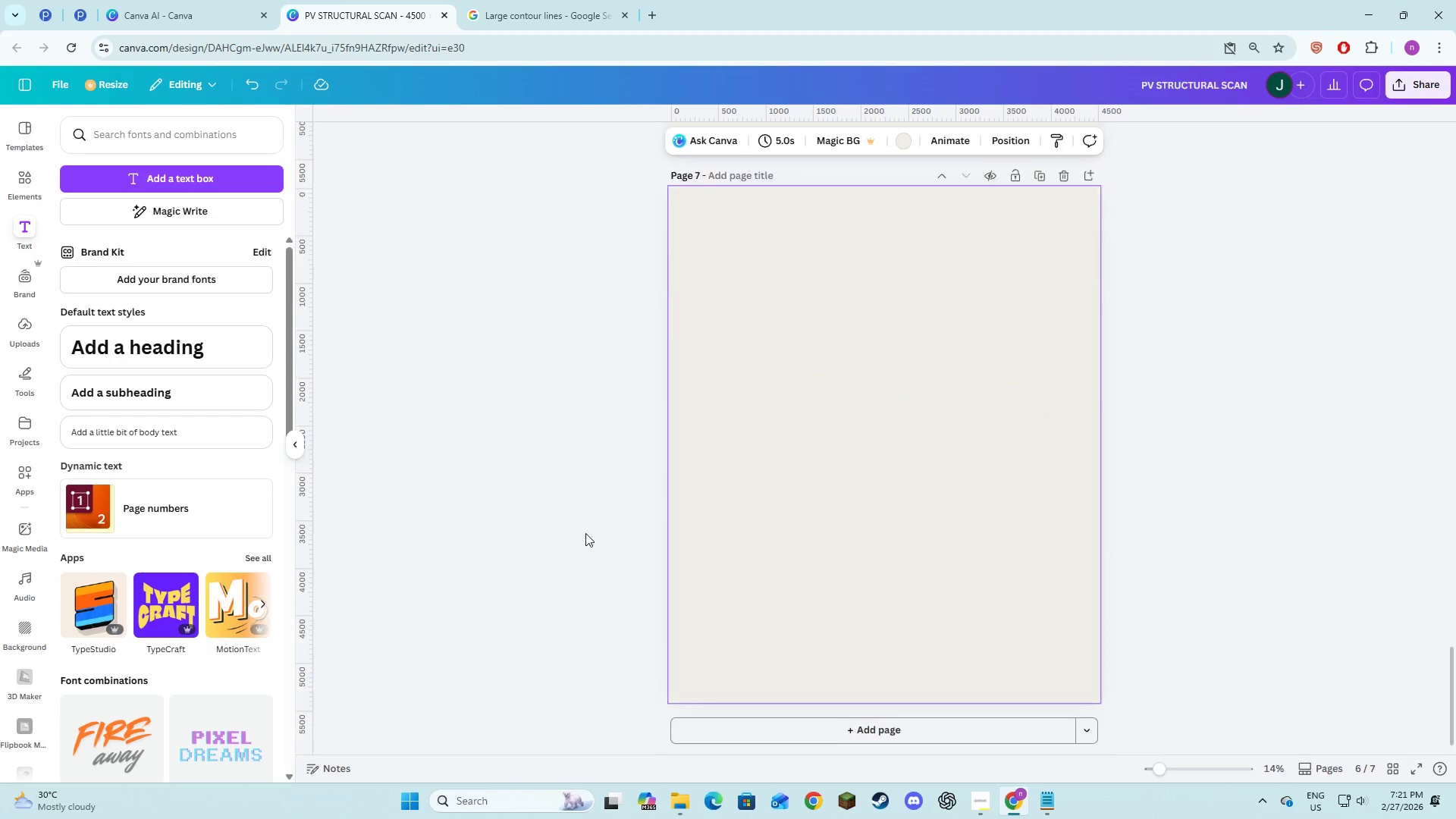 
left_click([572, 516])
 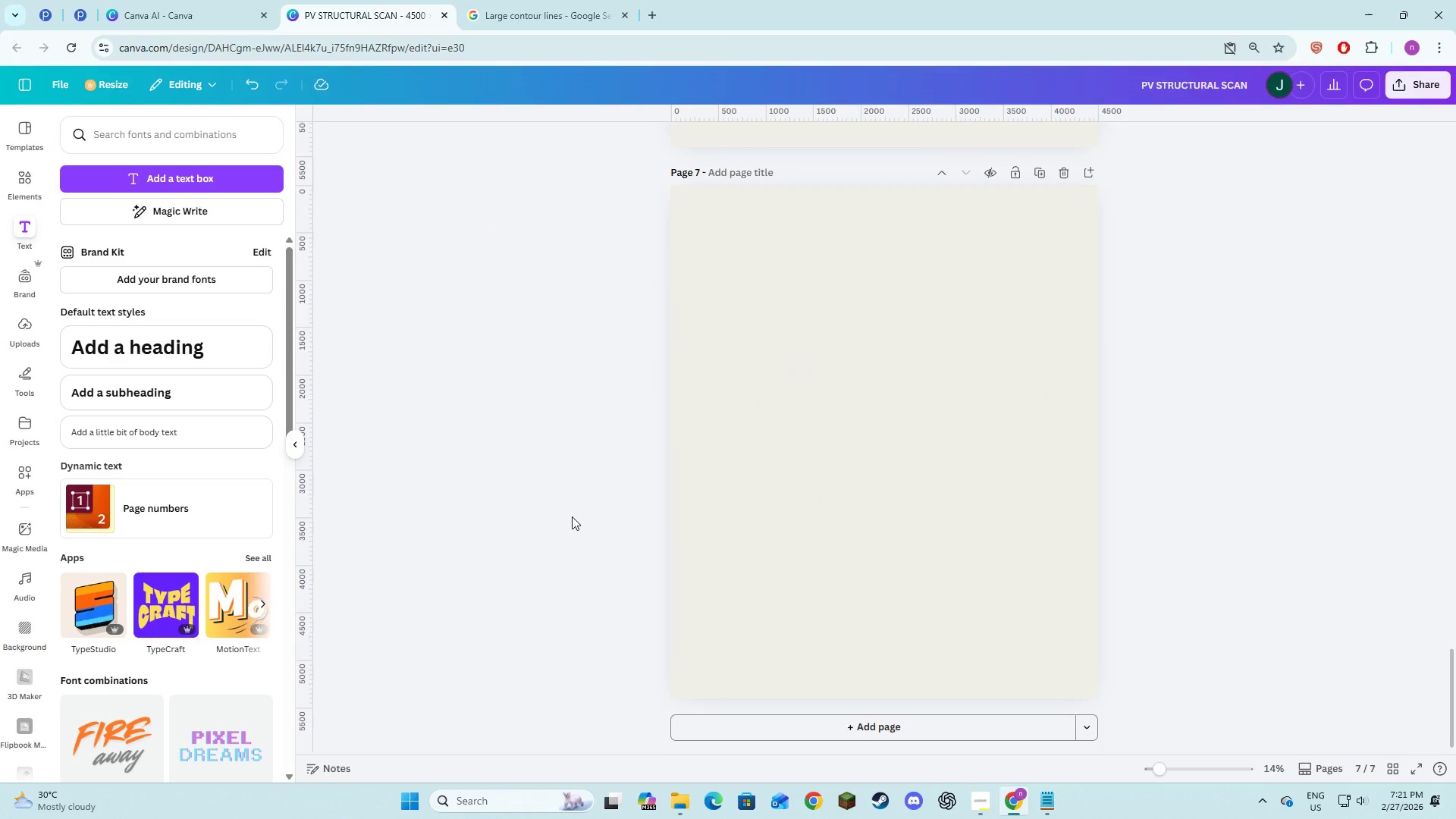 
key(Alt+AltLeft)
 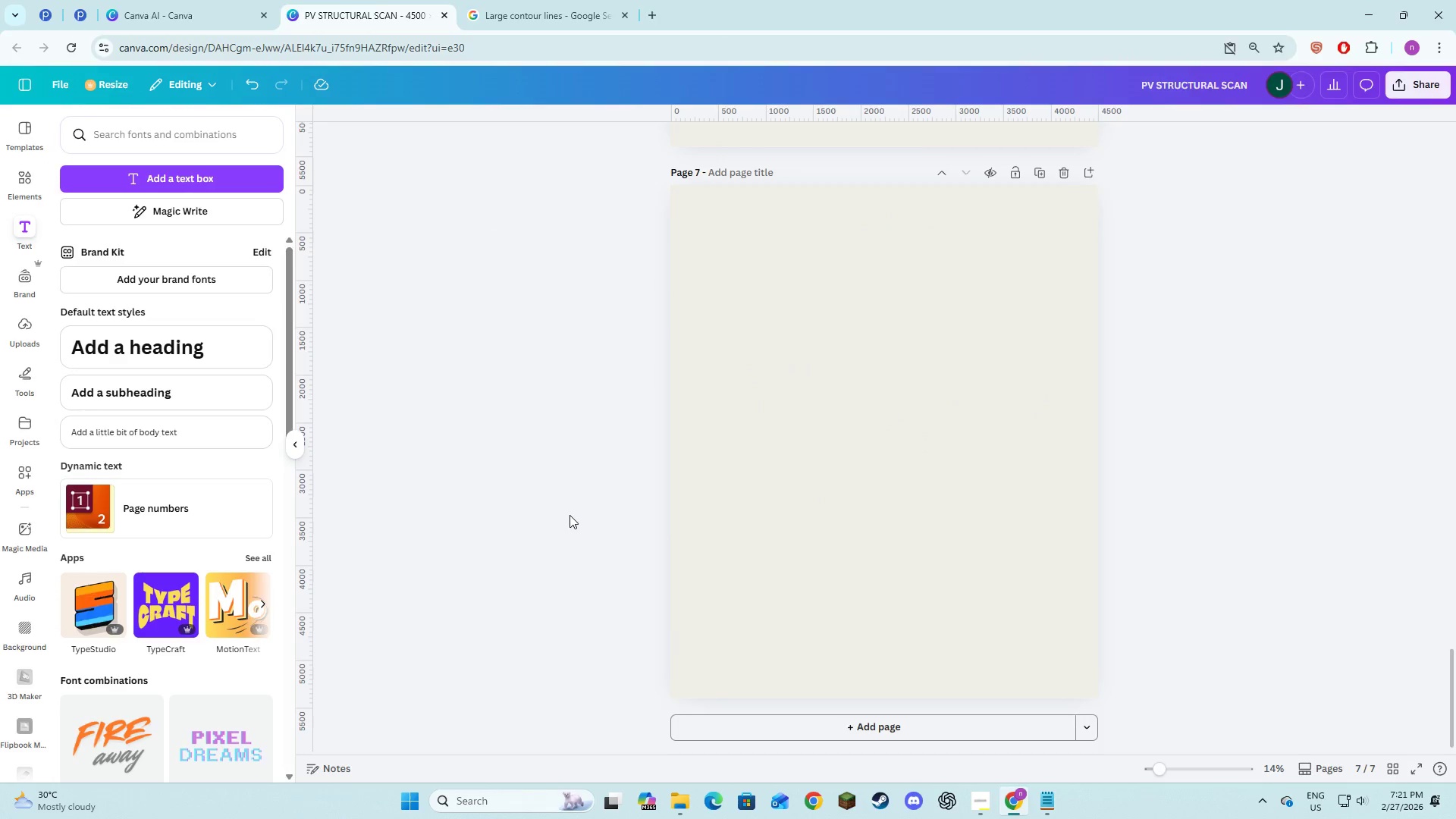 
key(Alt+Tab)